 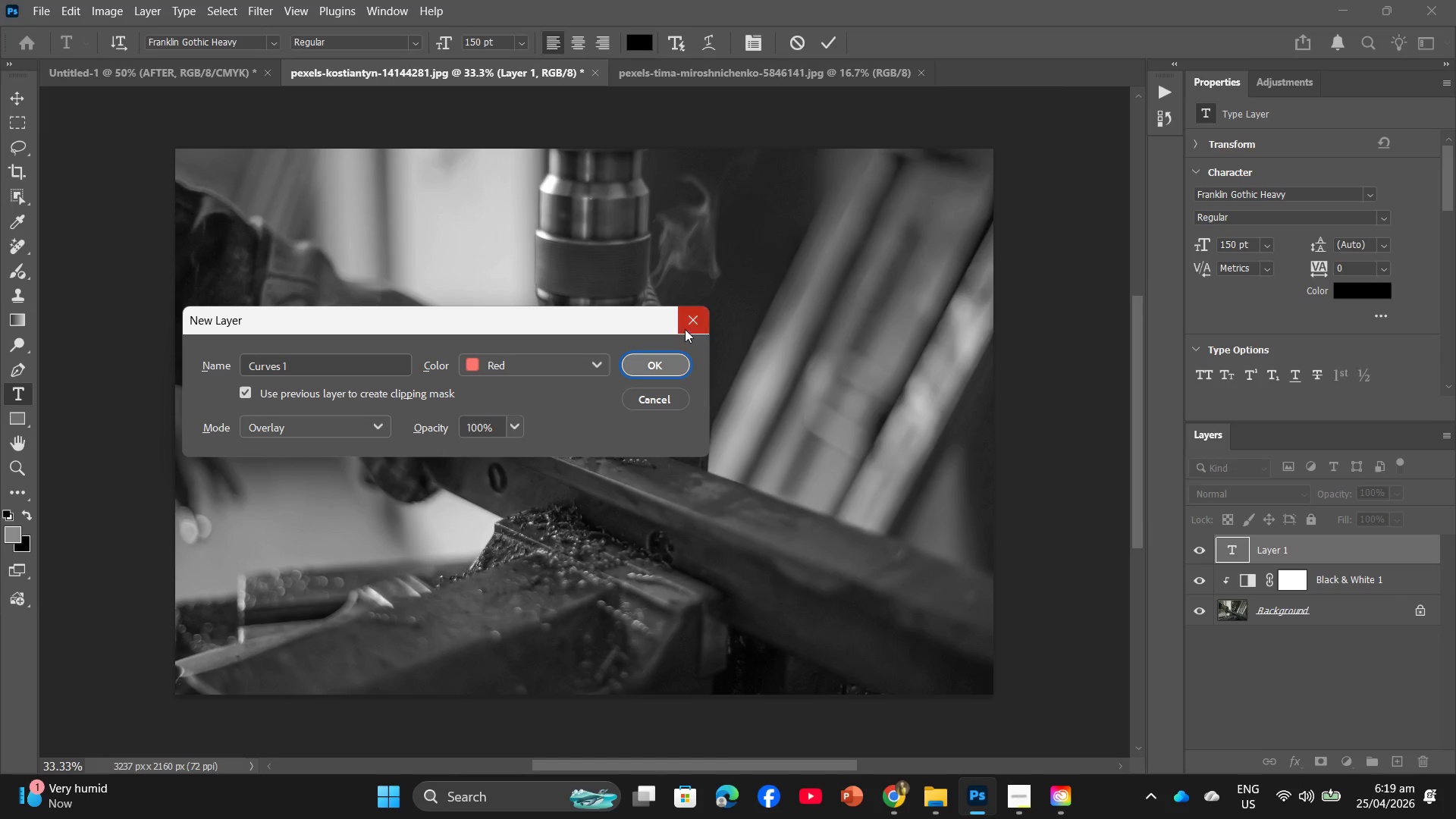 
left_click([642, 71])
 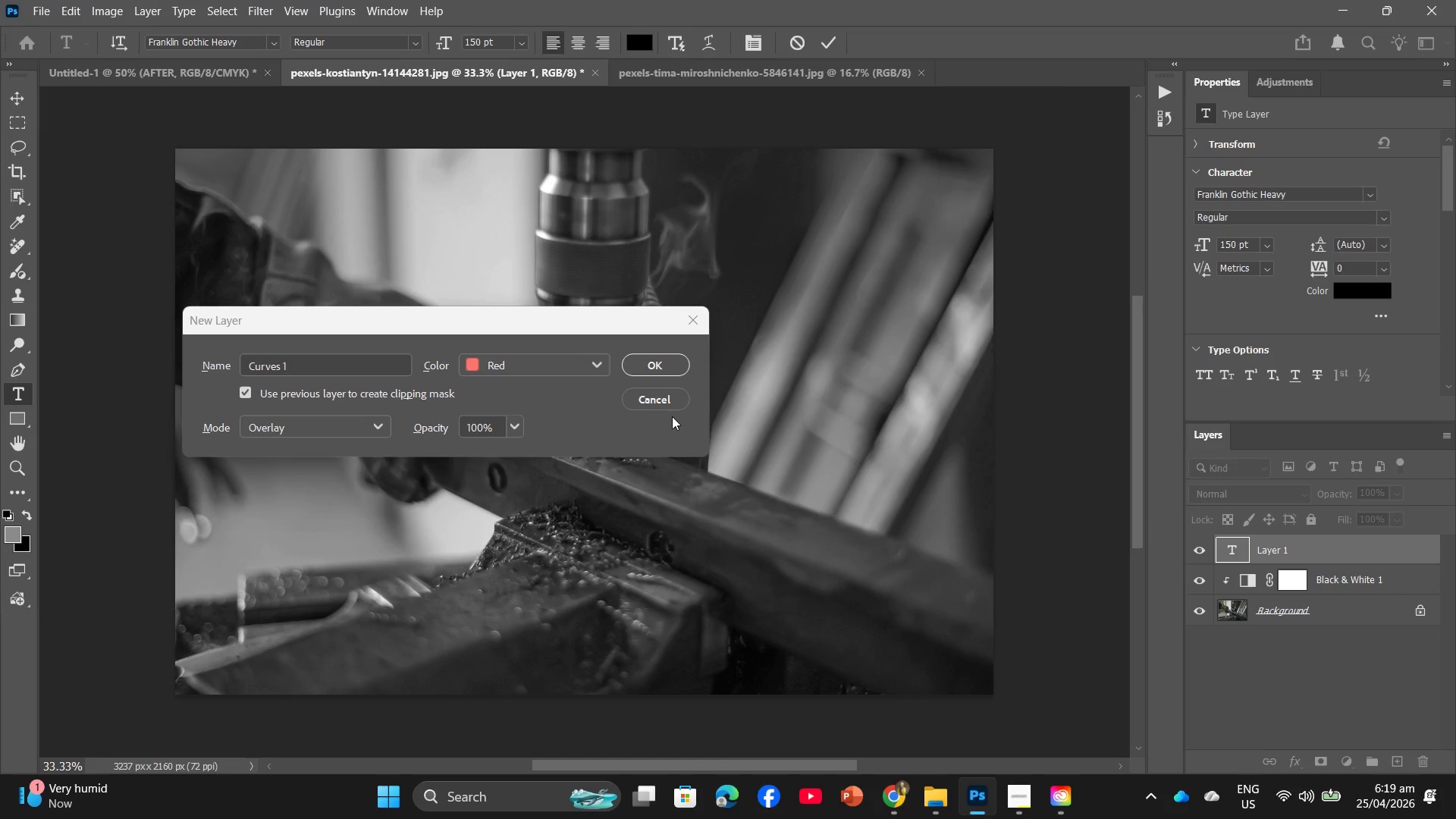 
double_click([676, 406])
 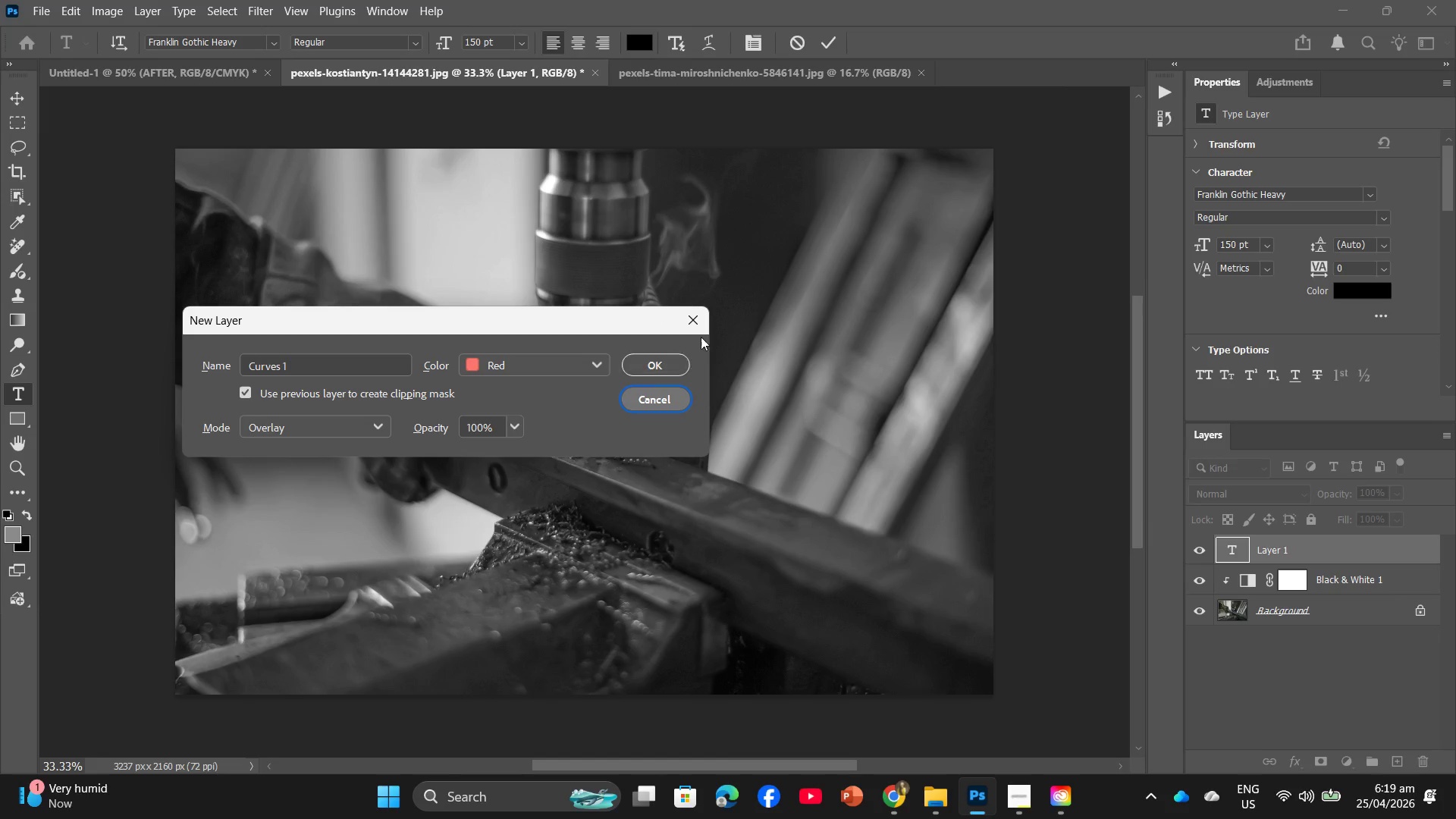 
left_click([707, 322])
 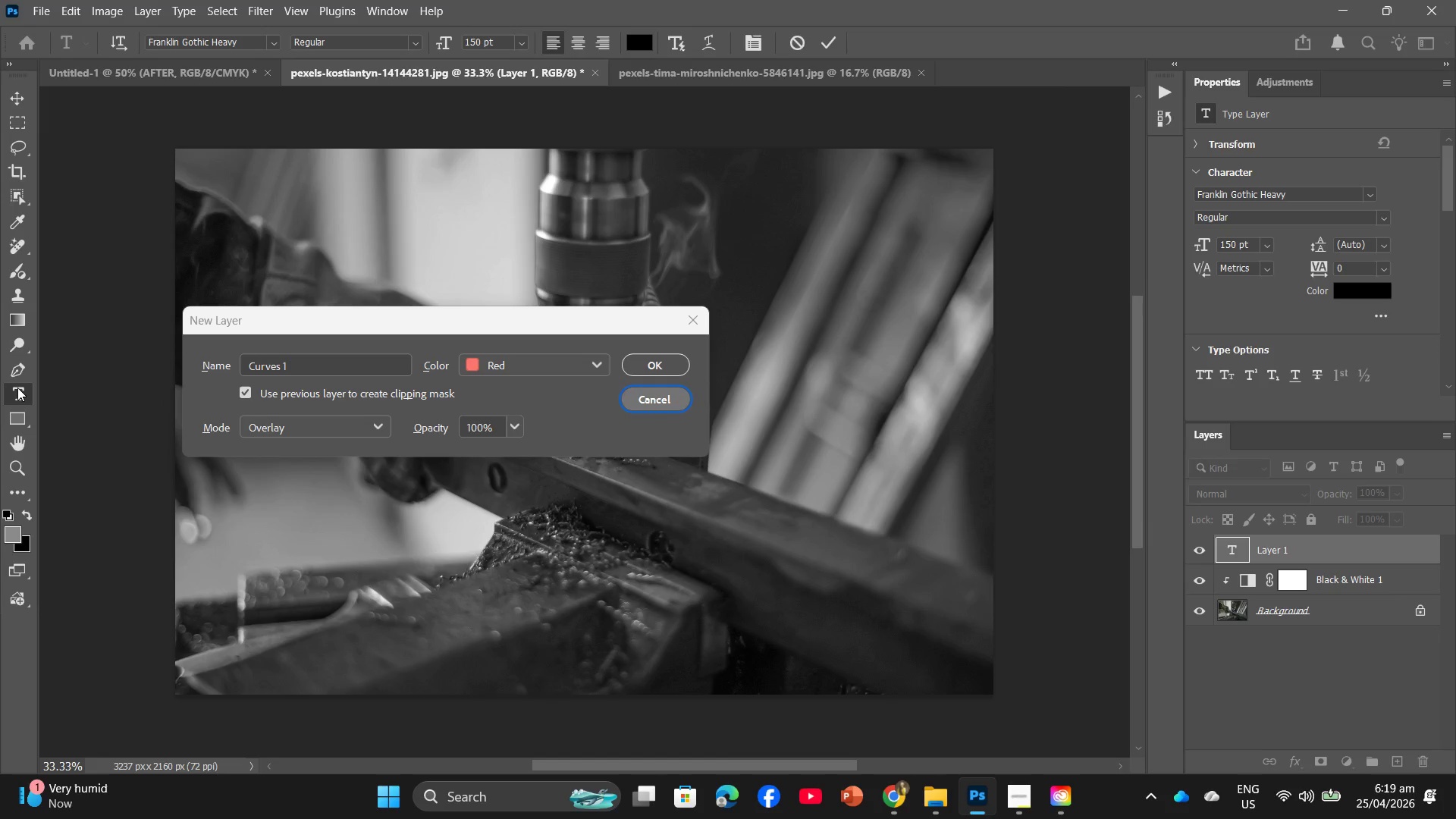 
double_click([27, 415])
 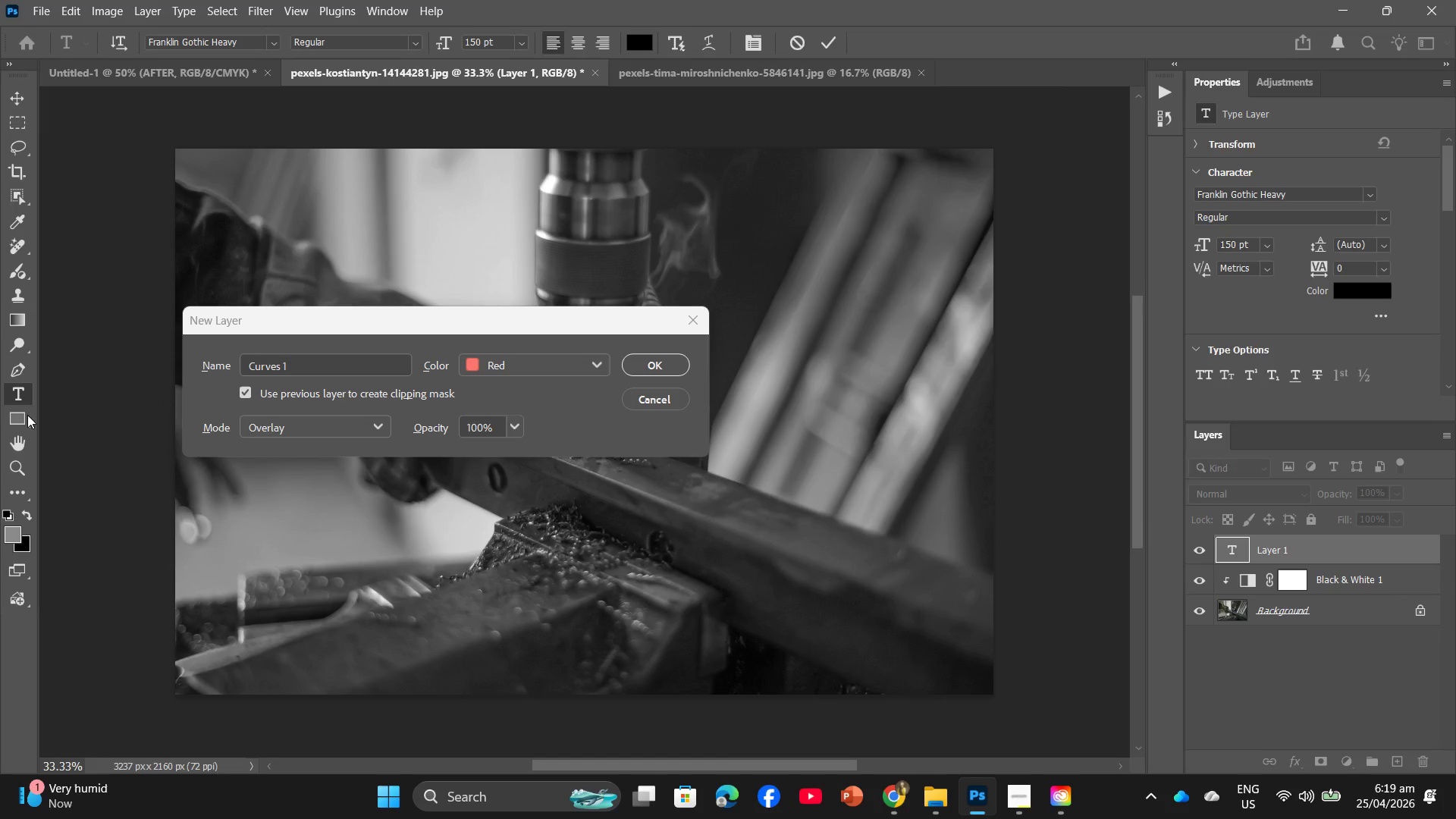 
triple_click([14, 419])
 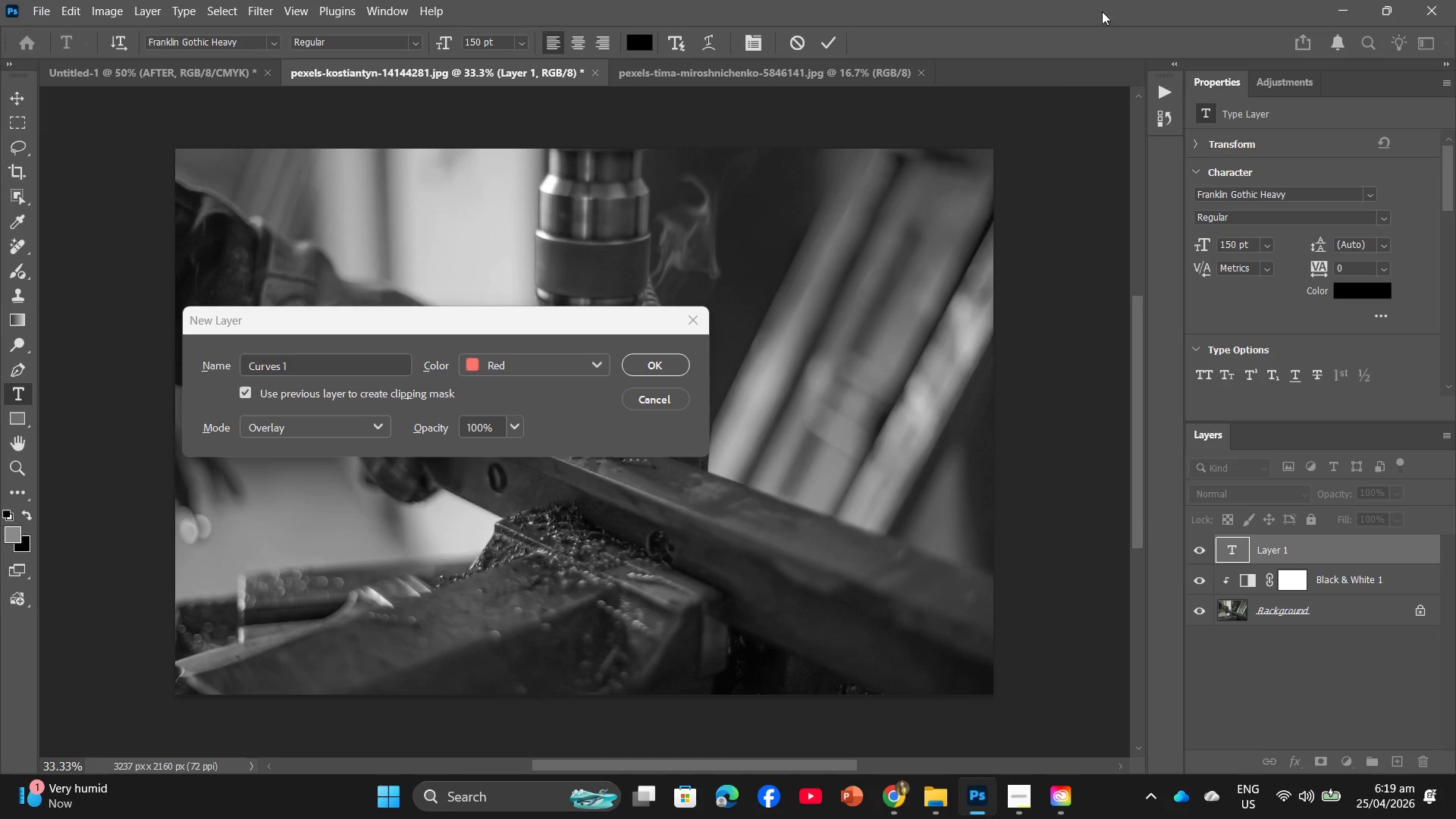 
left_click([1410, 10])
 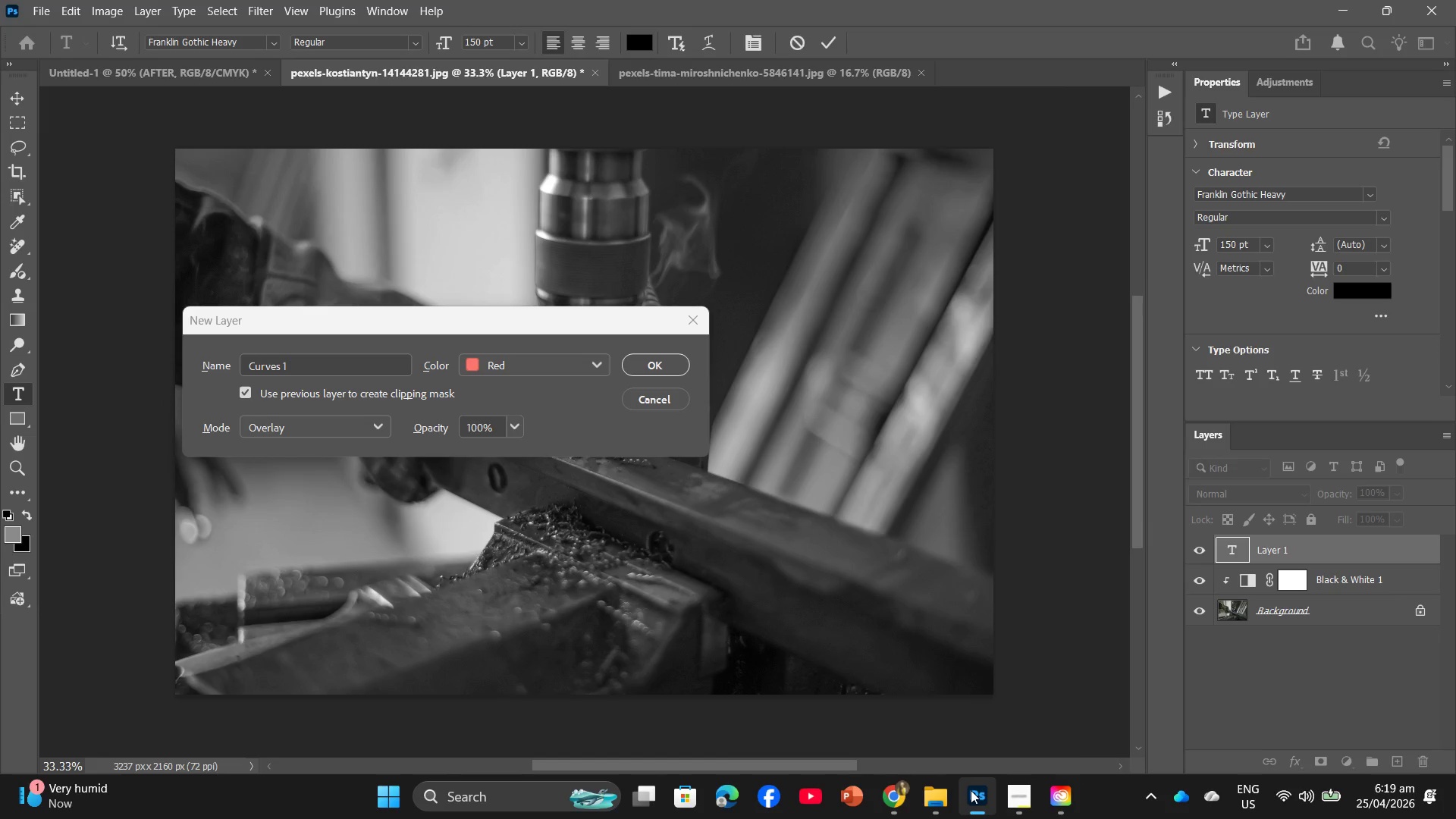 